 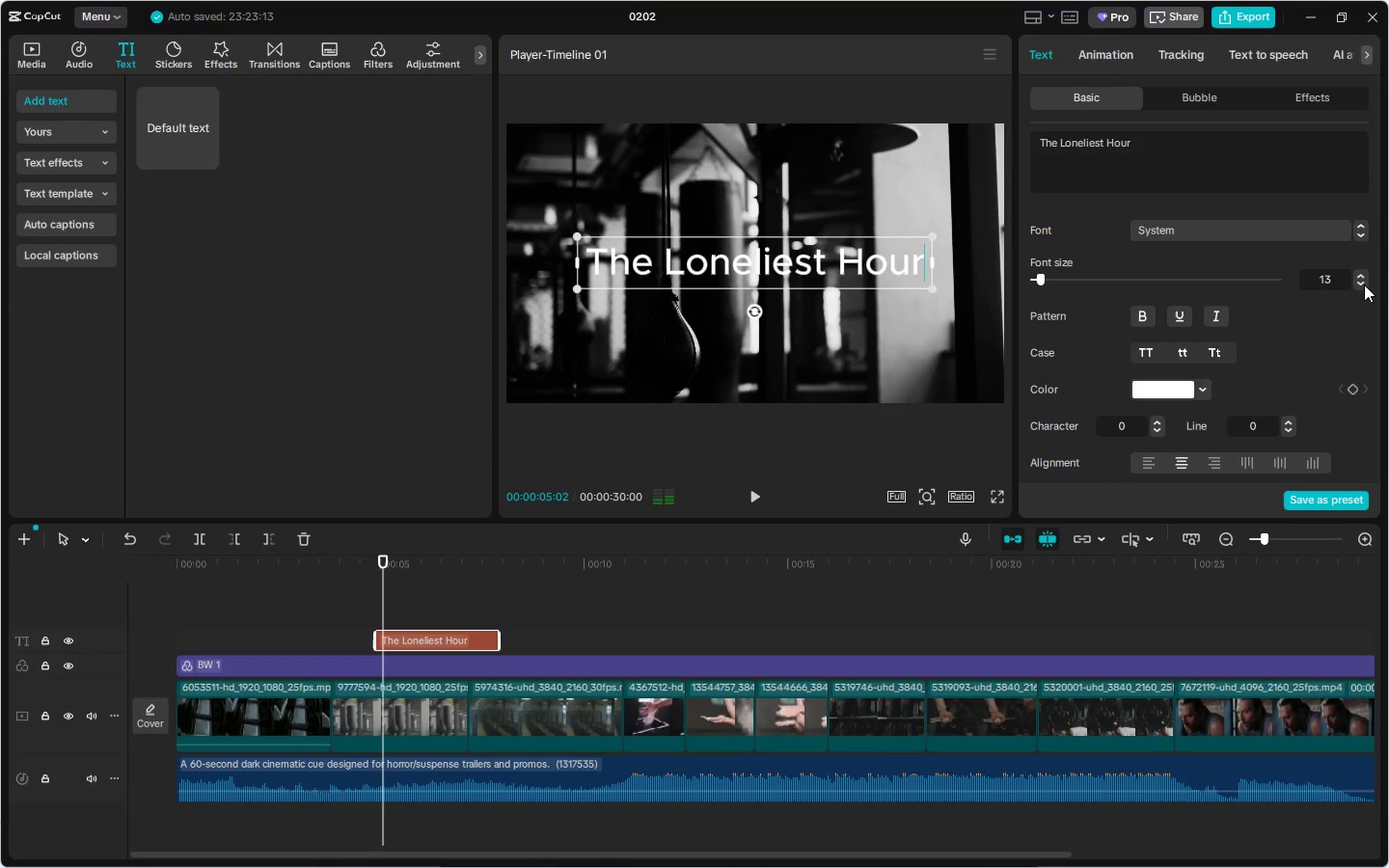 
left_click([345, 566])
 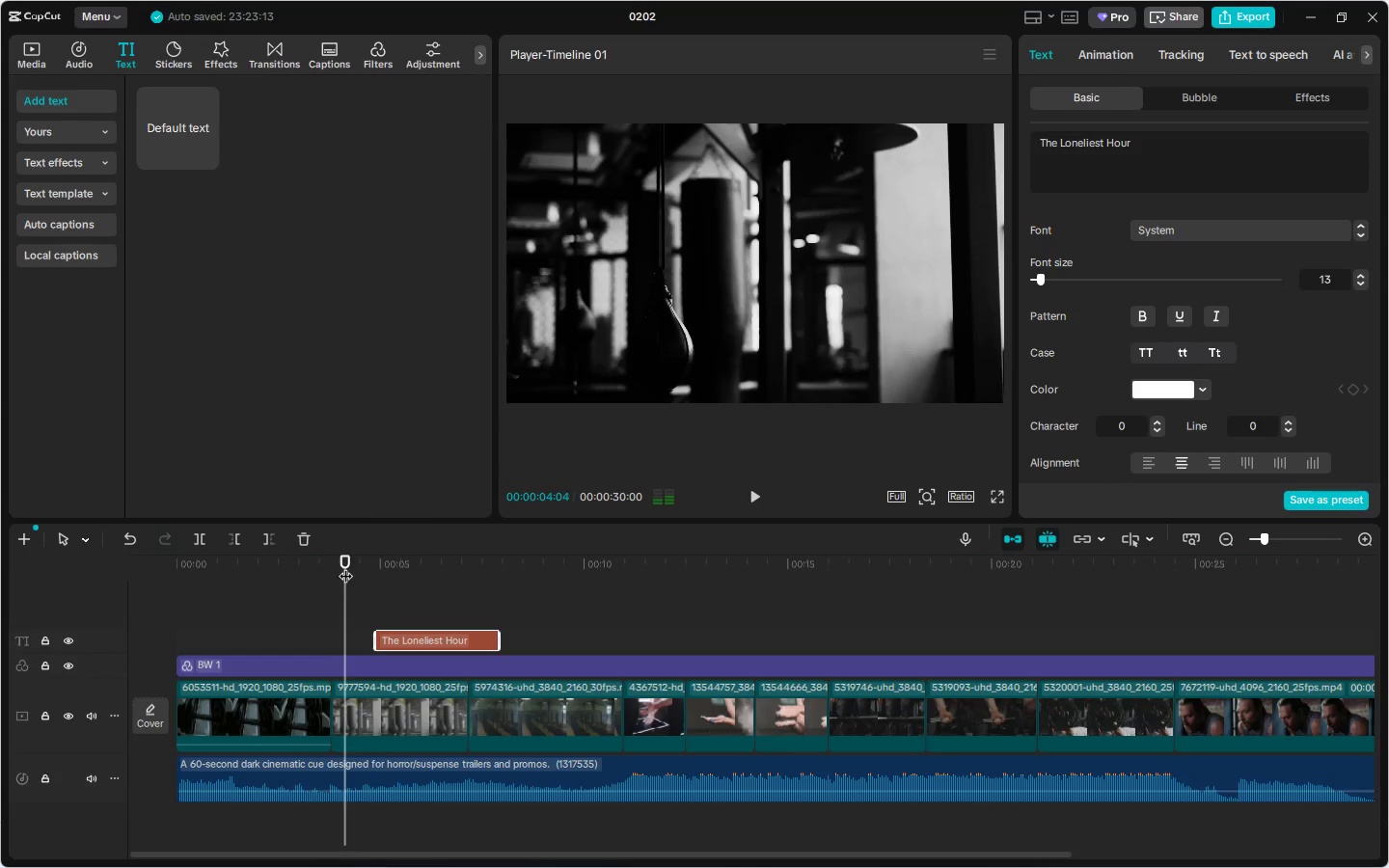 
key(Space)
 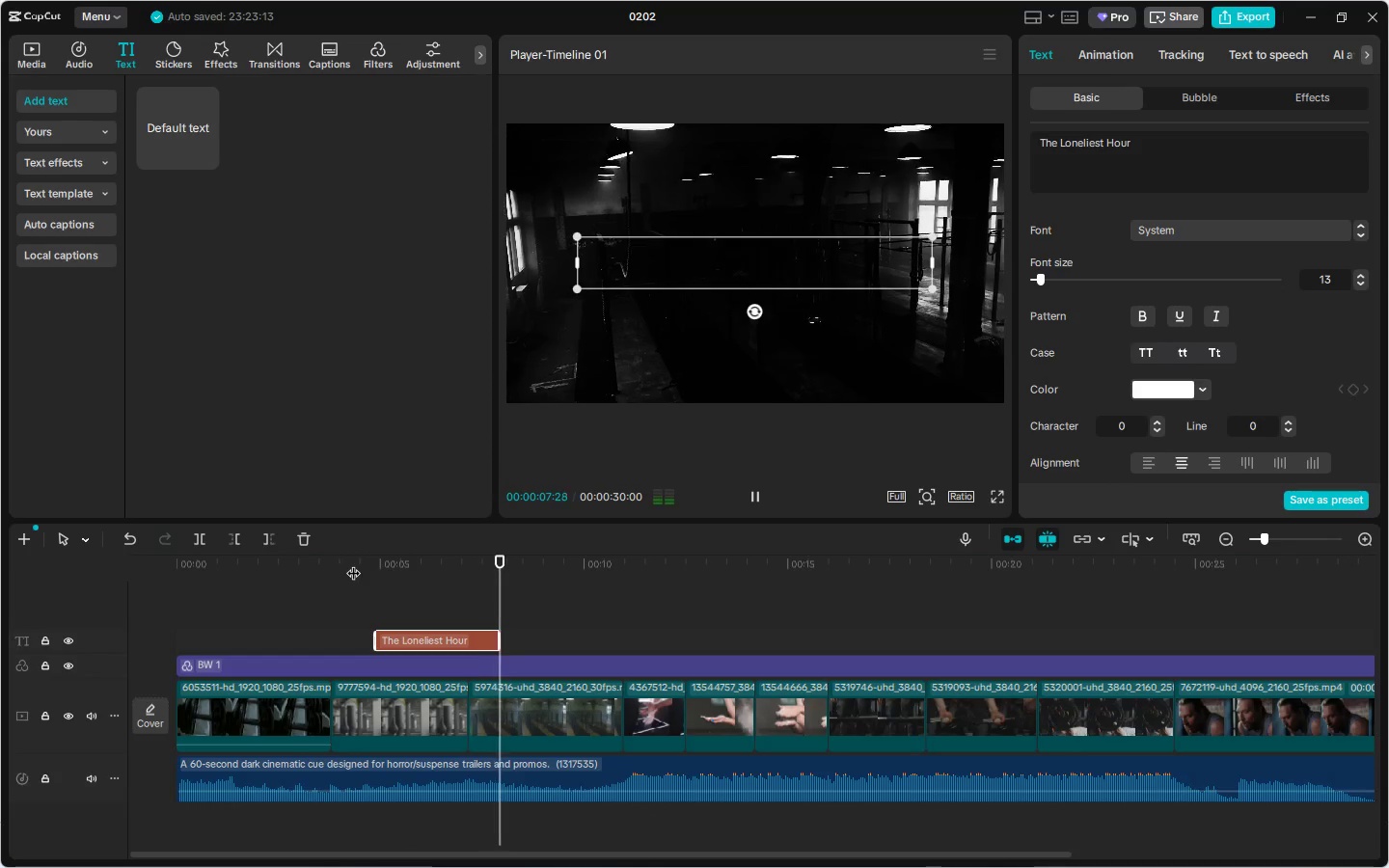 
wait(5.16)
 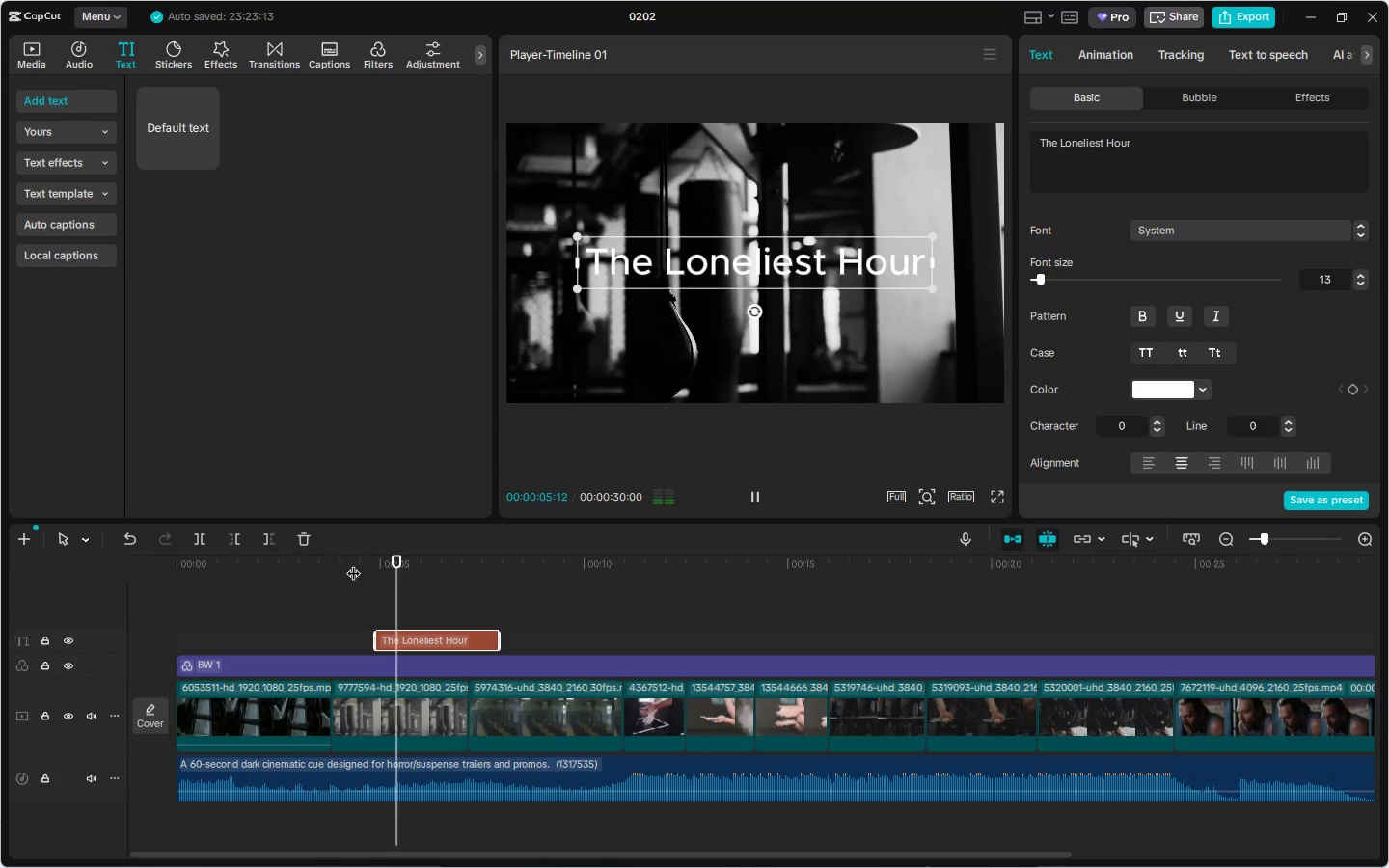 
key(Space)
 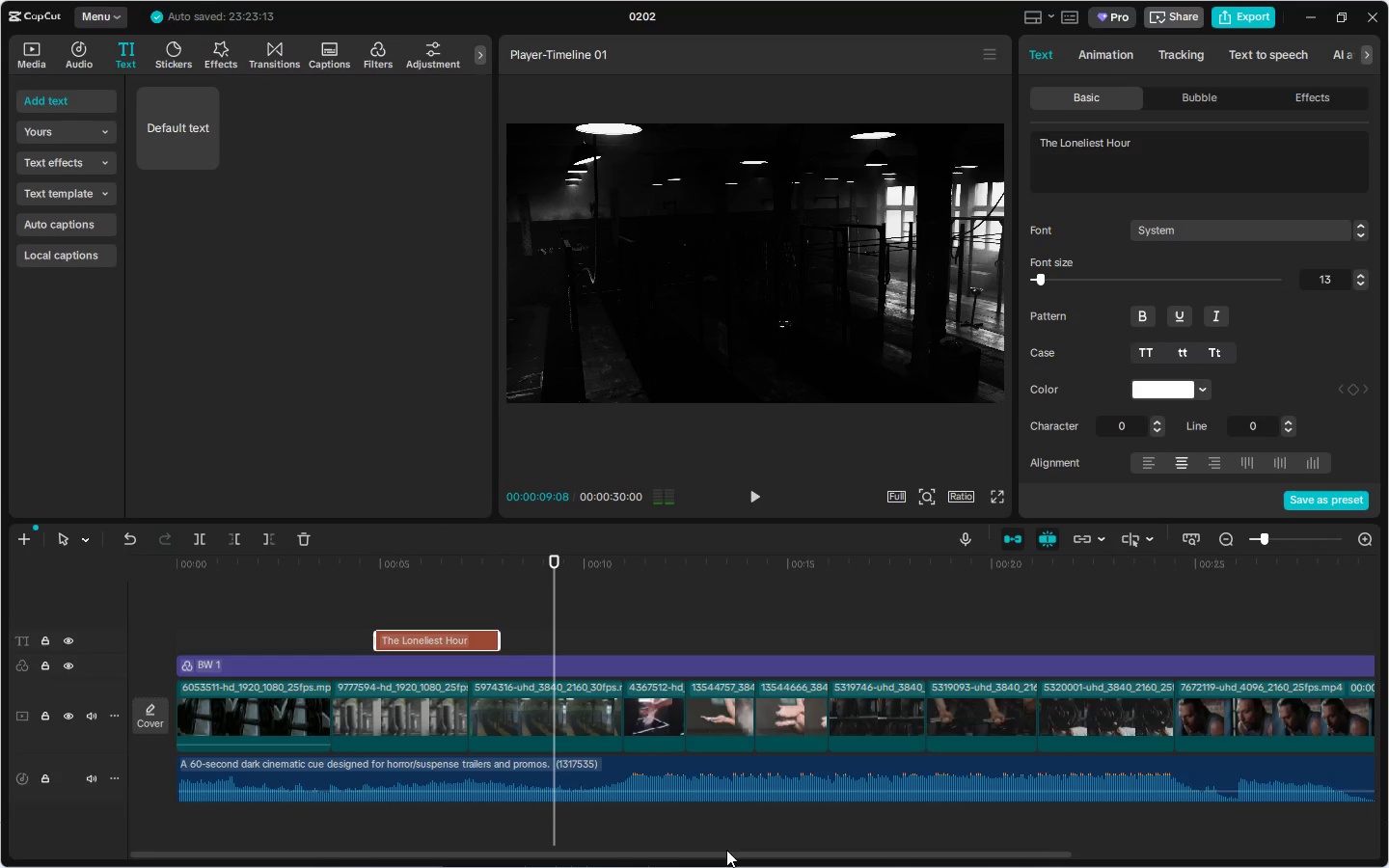 
left_click_drag(start_coordinate=[736, 854], to_coordinate=[747, 854])
 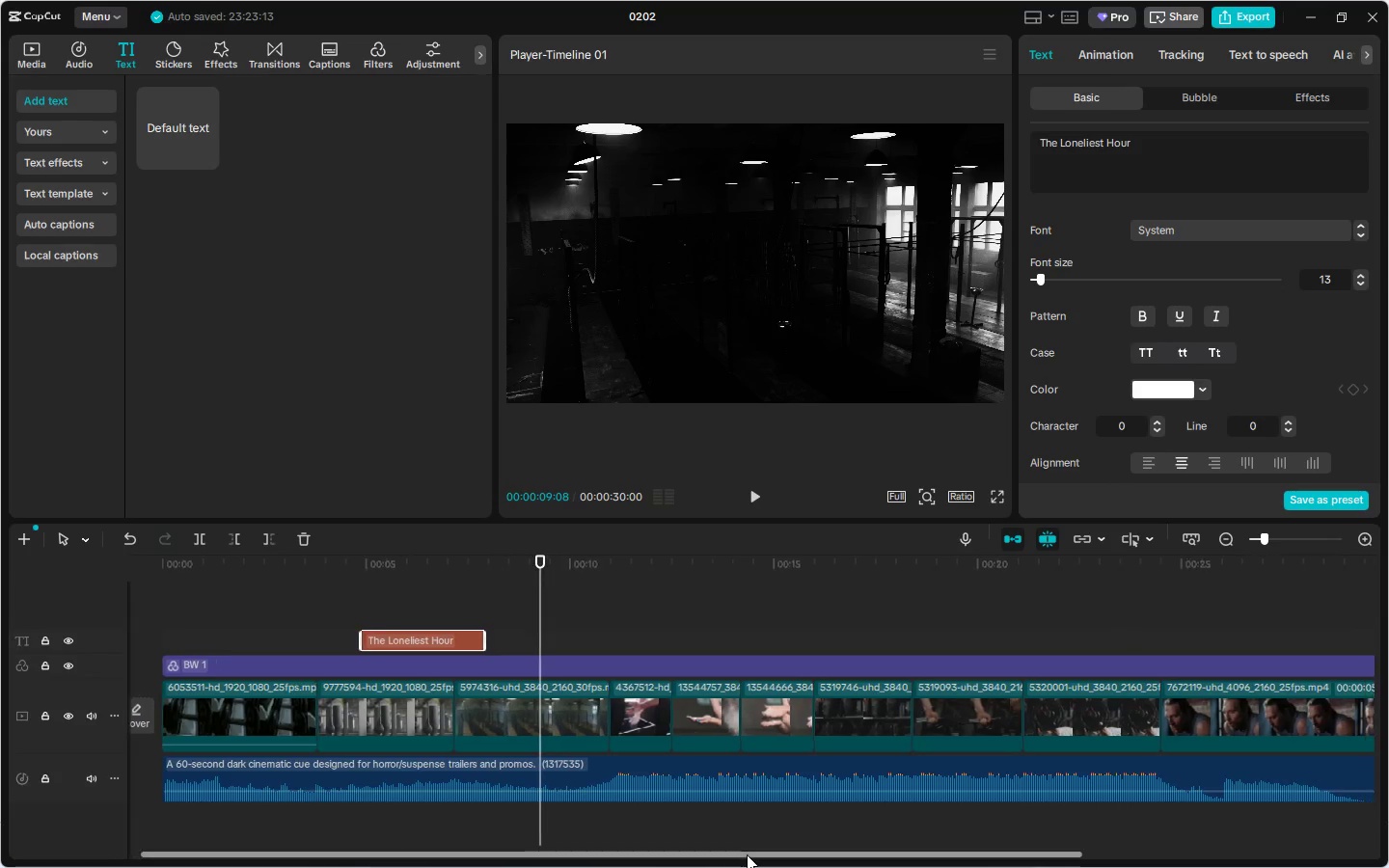 
key(Alt+AltLeft)
 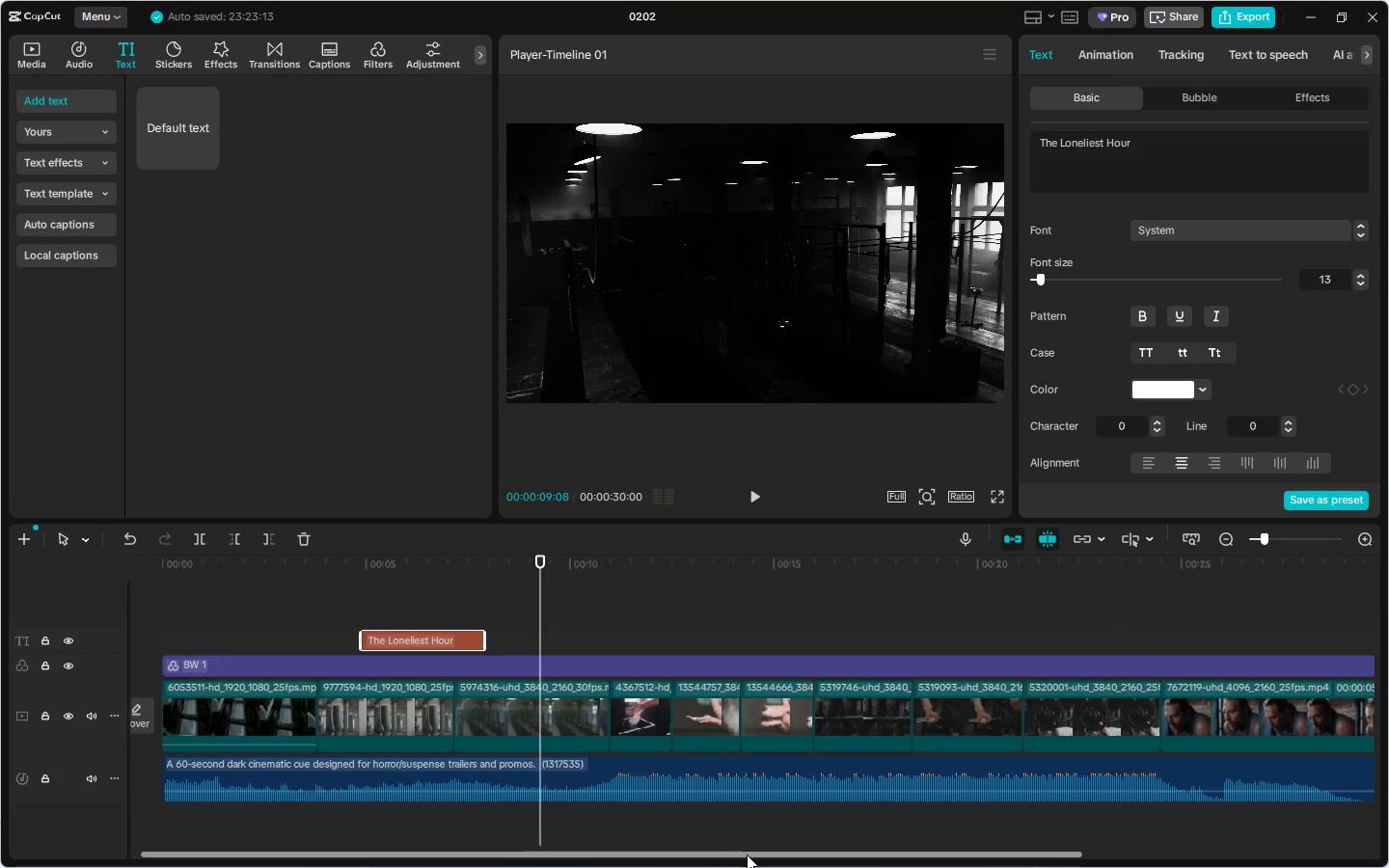 
key(Alt+Tab)